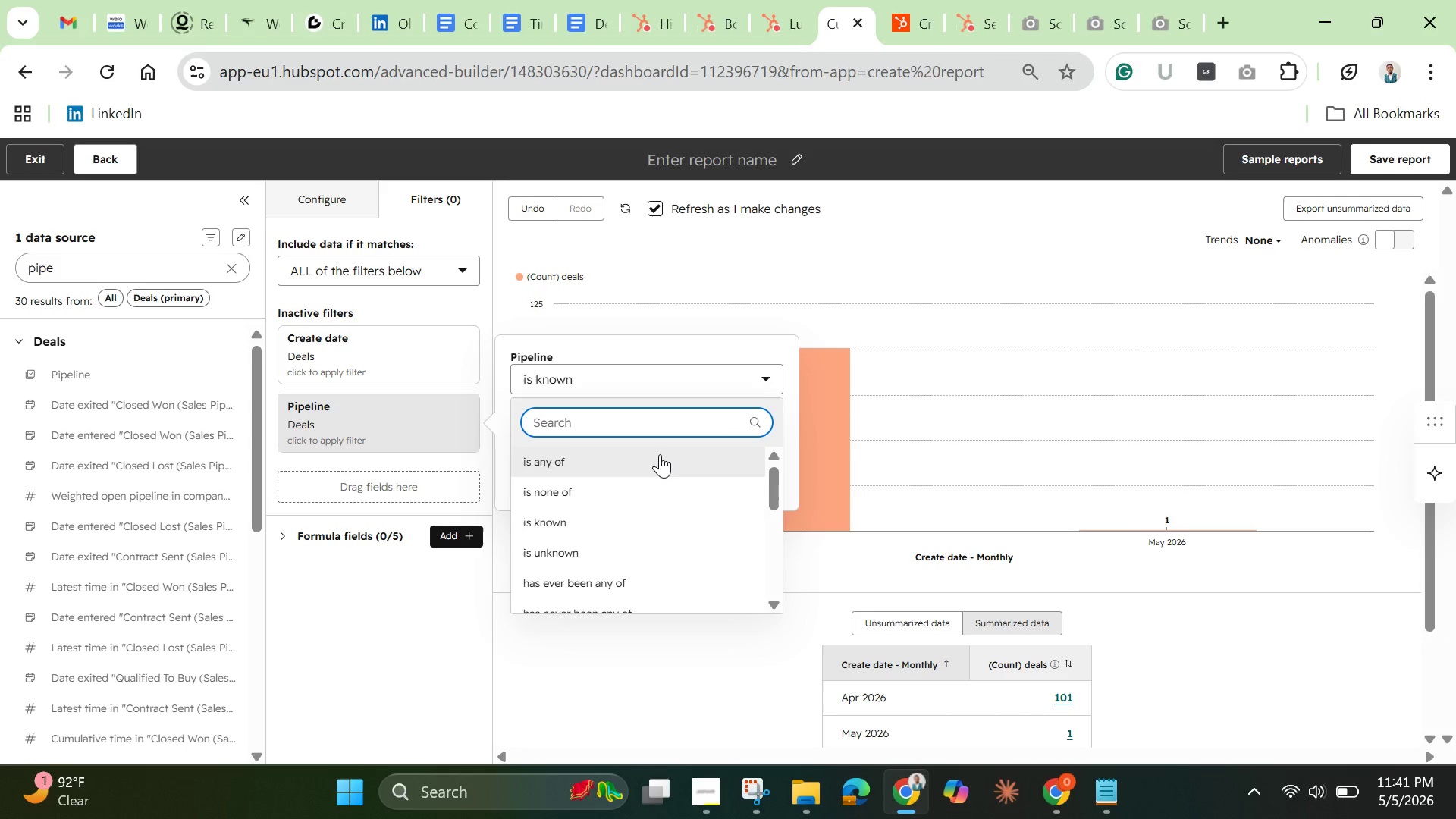 
left_click([660, 454])
 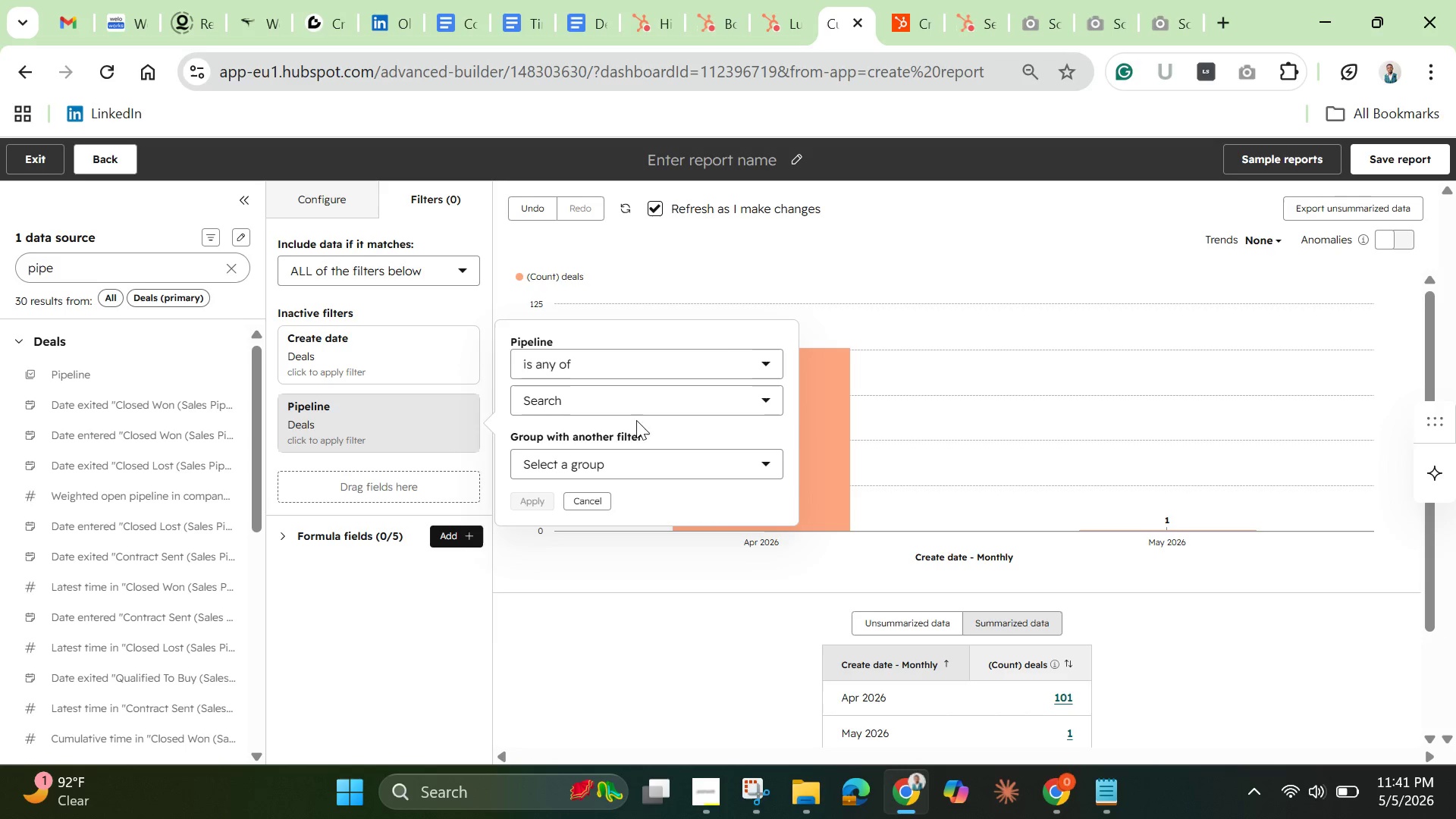 
left_click([637, 403])
 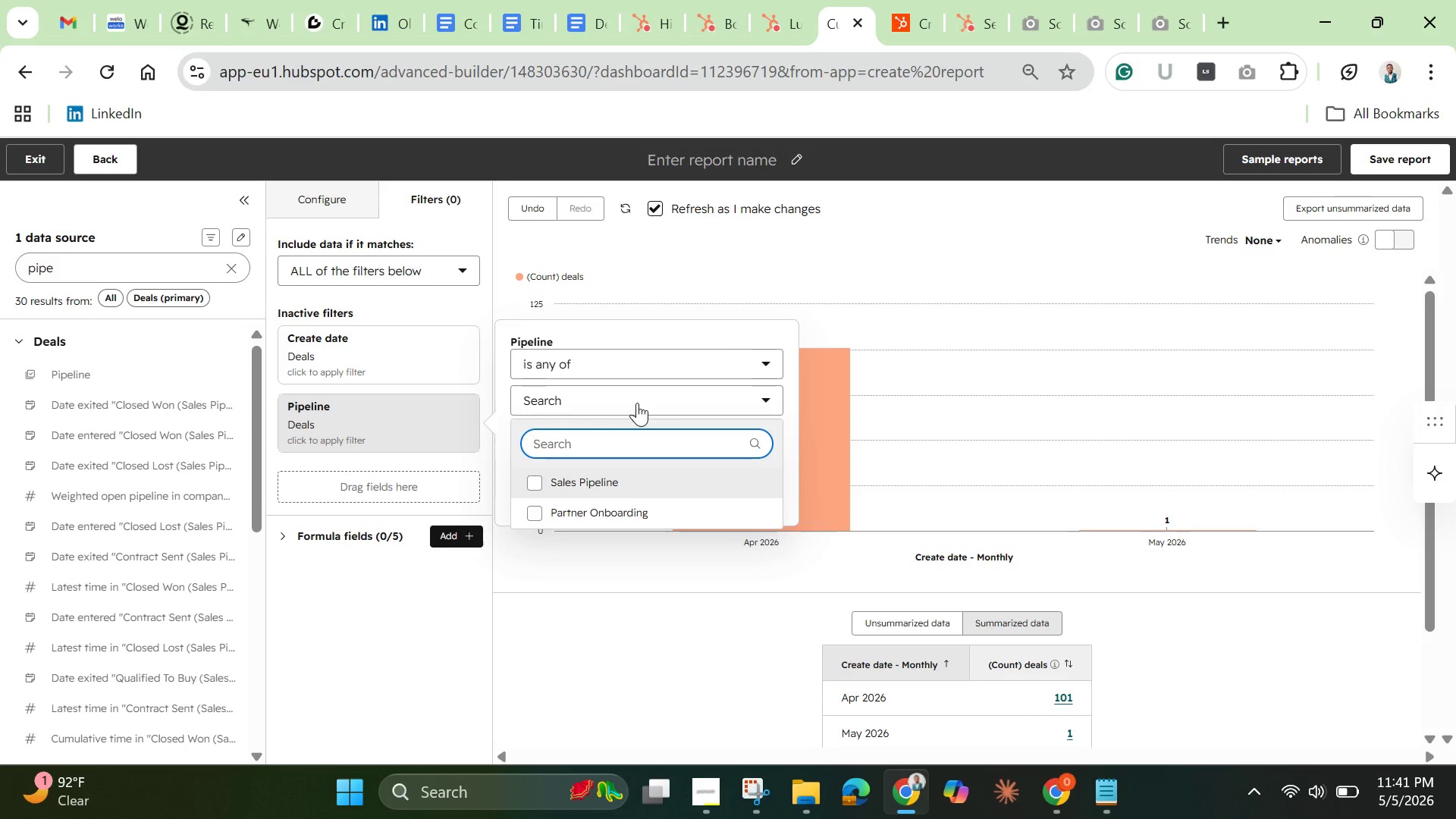 
scroll: coordinate [635, 502], scroll_direction: down, amount: 5.0
 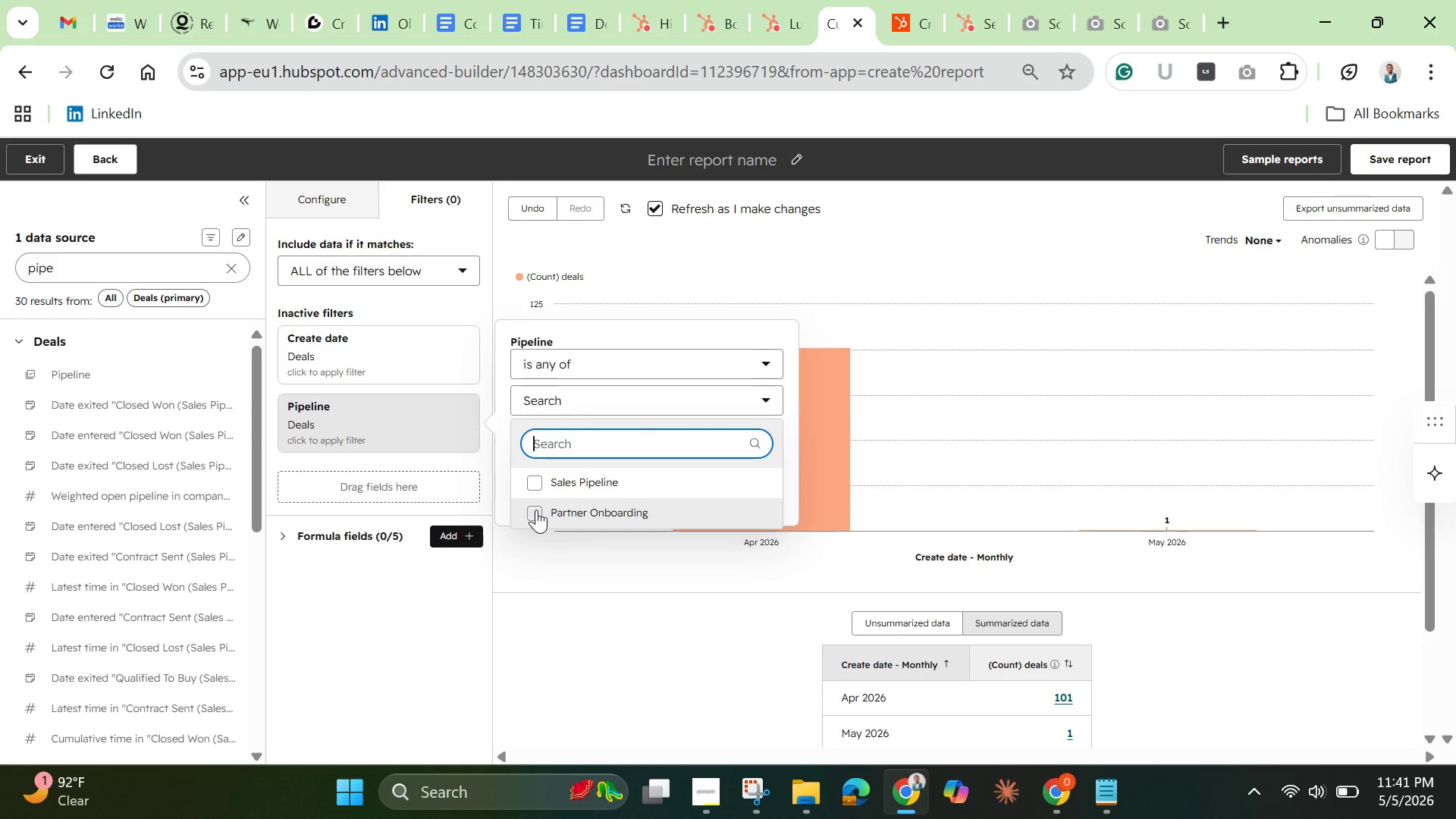 
mouse_move([539, 519])